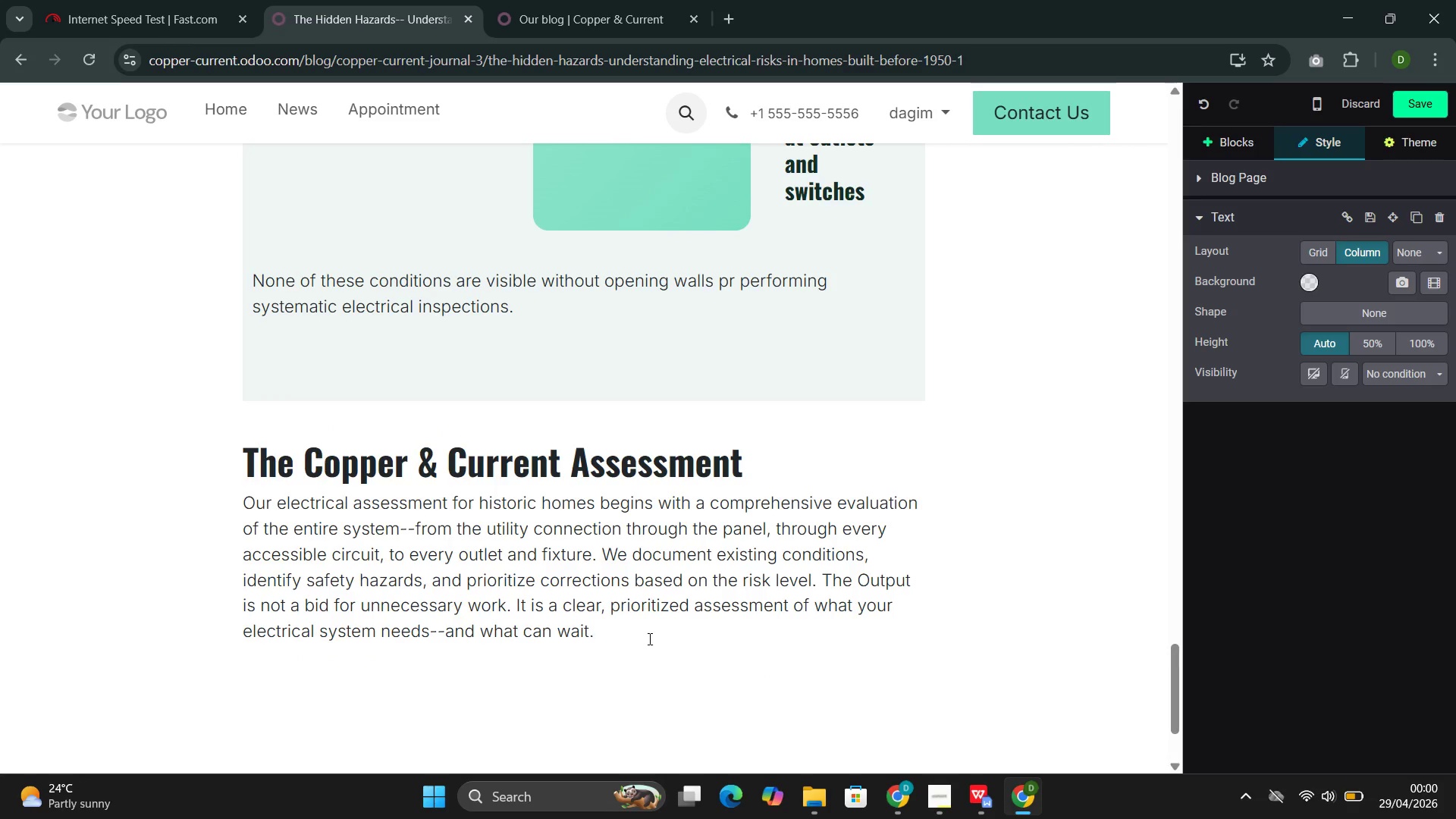 
key(Enter)
 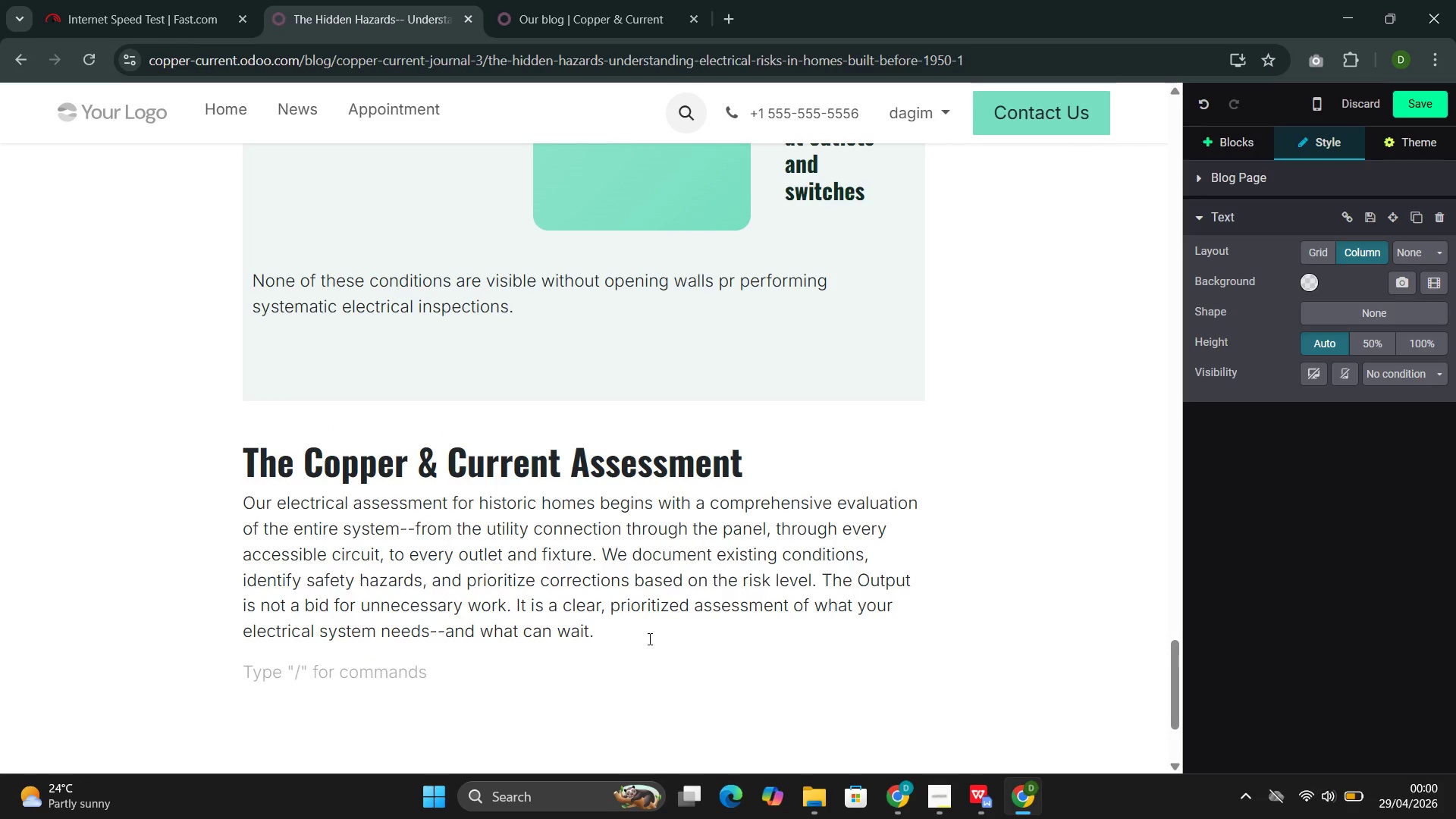 
type(/butt)
 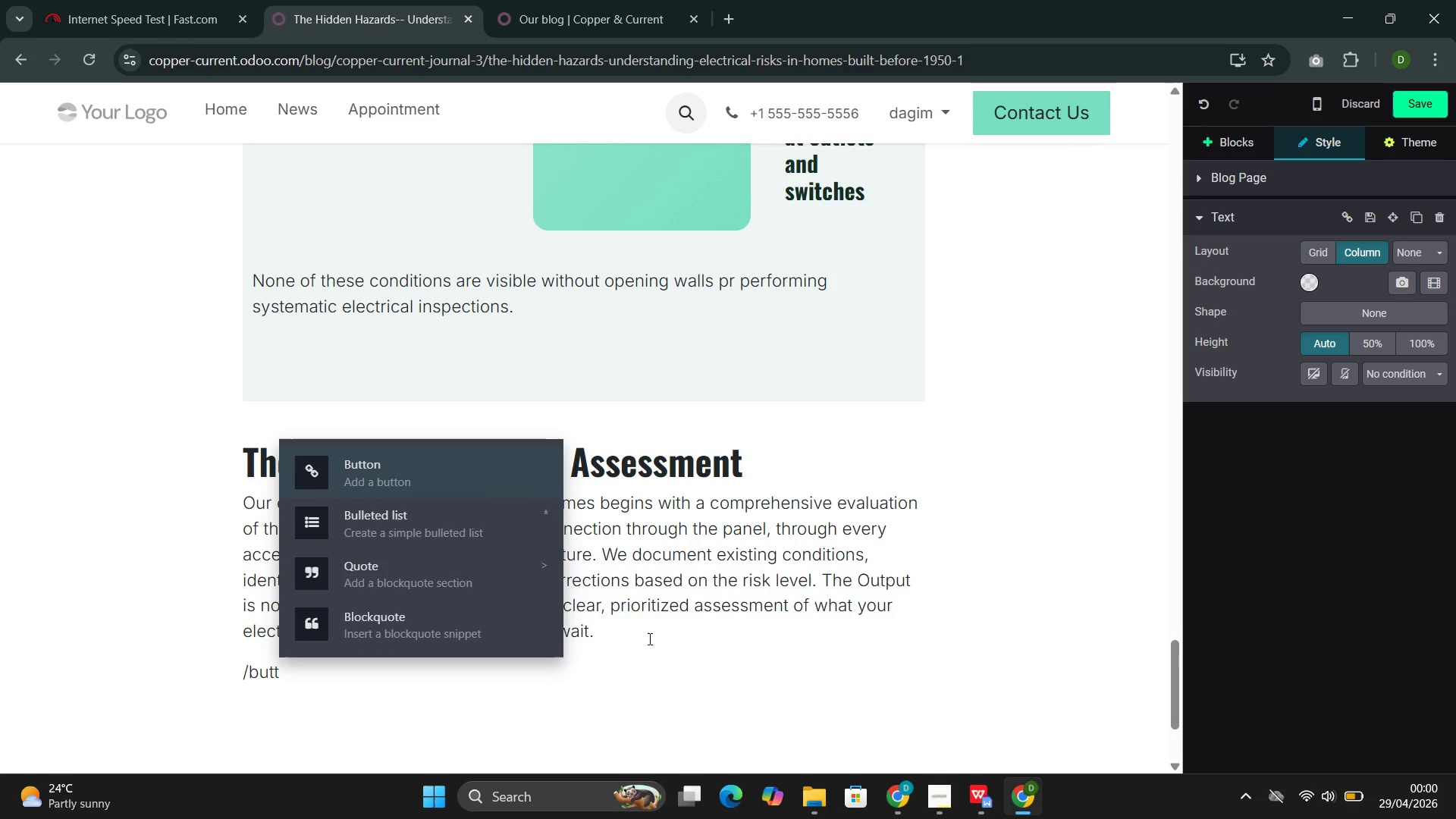 
key(Enter)
 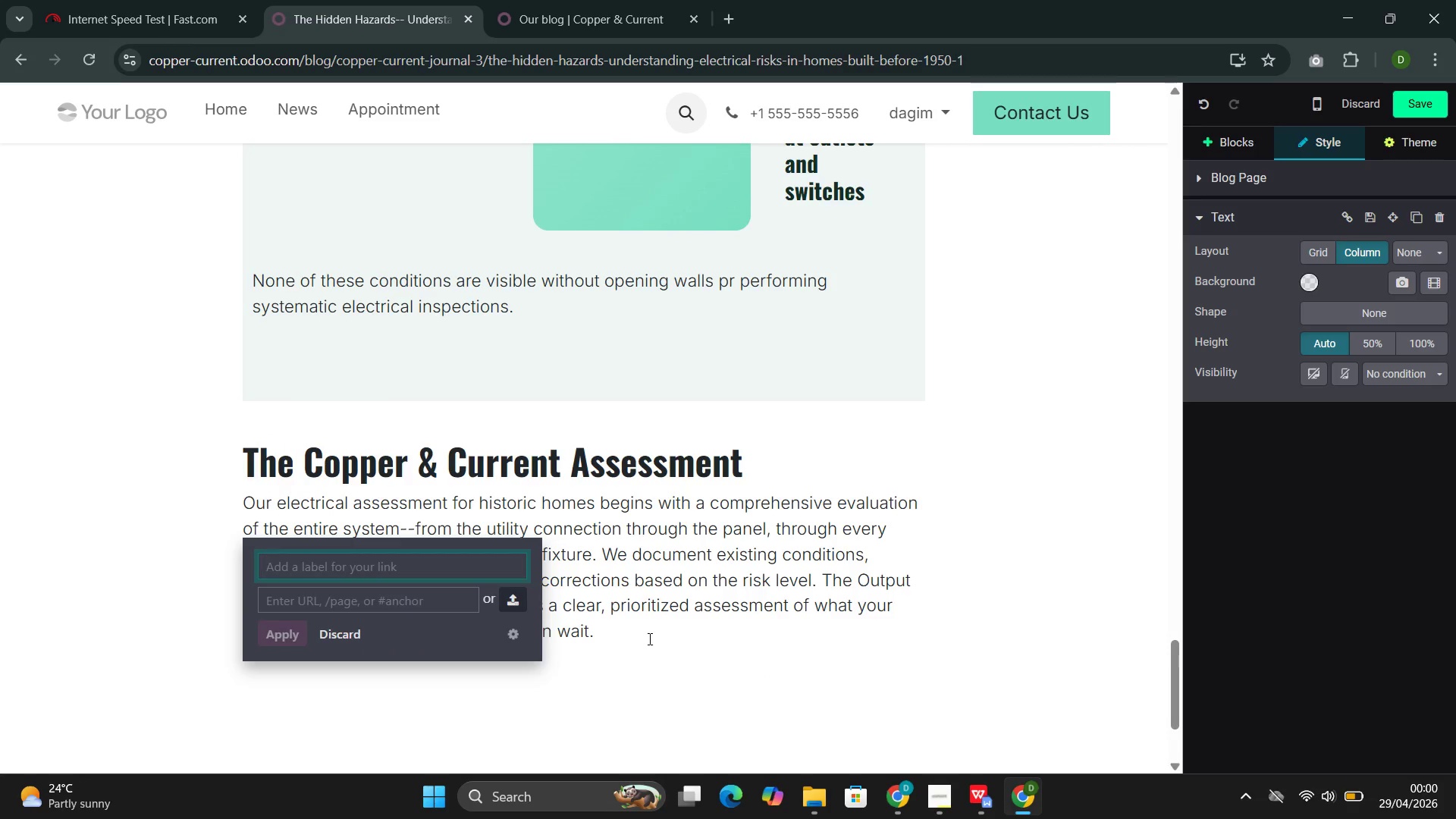 
type(Schedule an Electrical Assessment)
 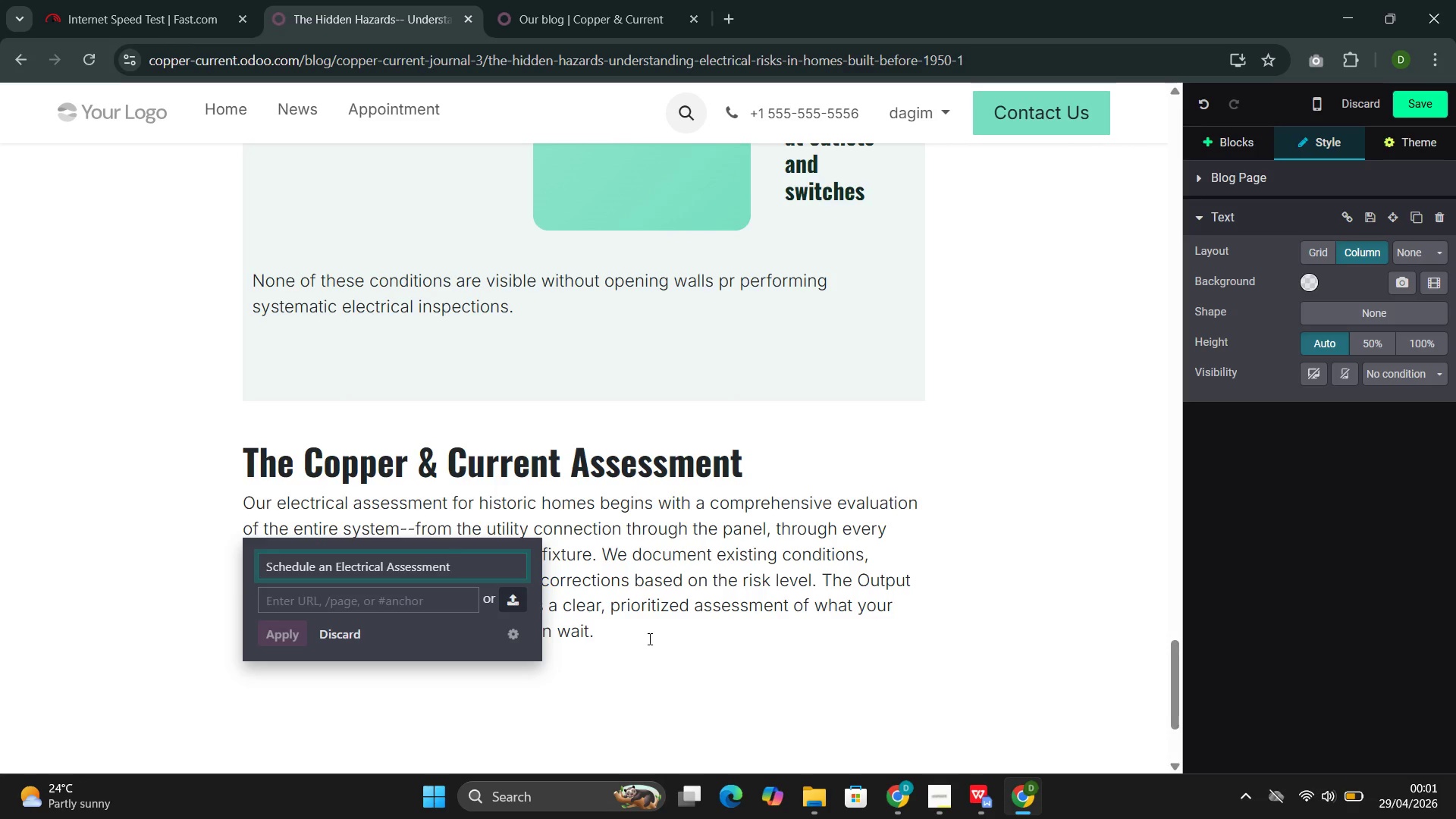 
left_click([363, 598])
 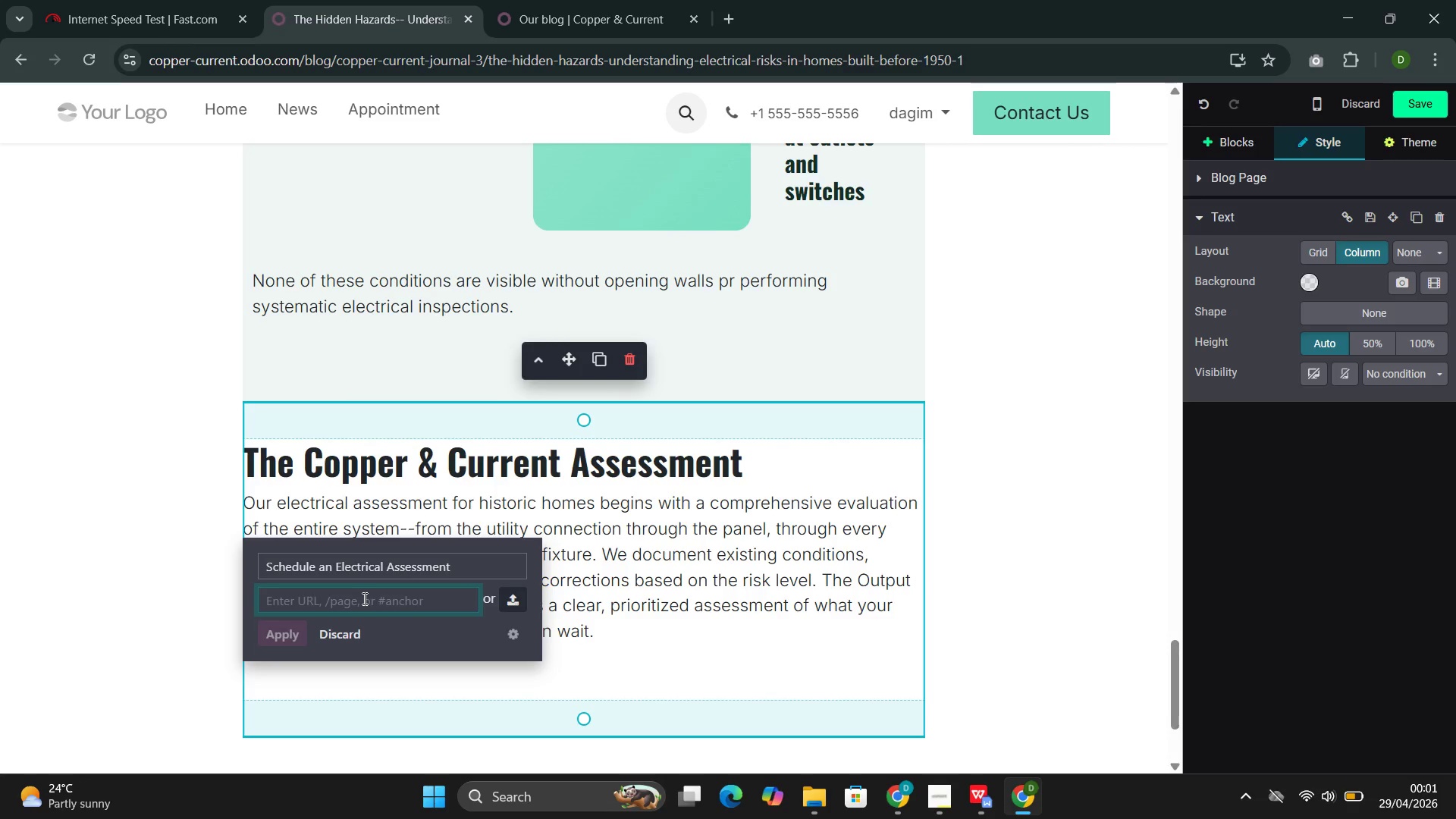 
type(/contac)
 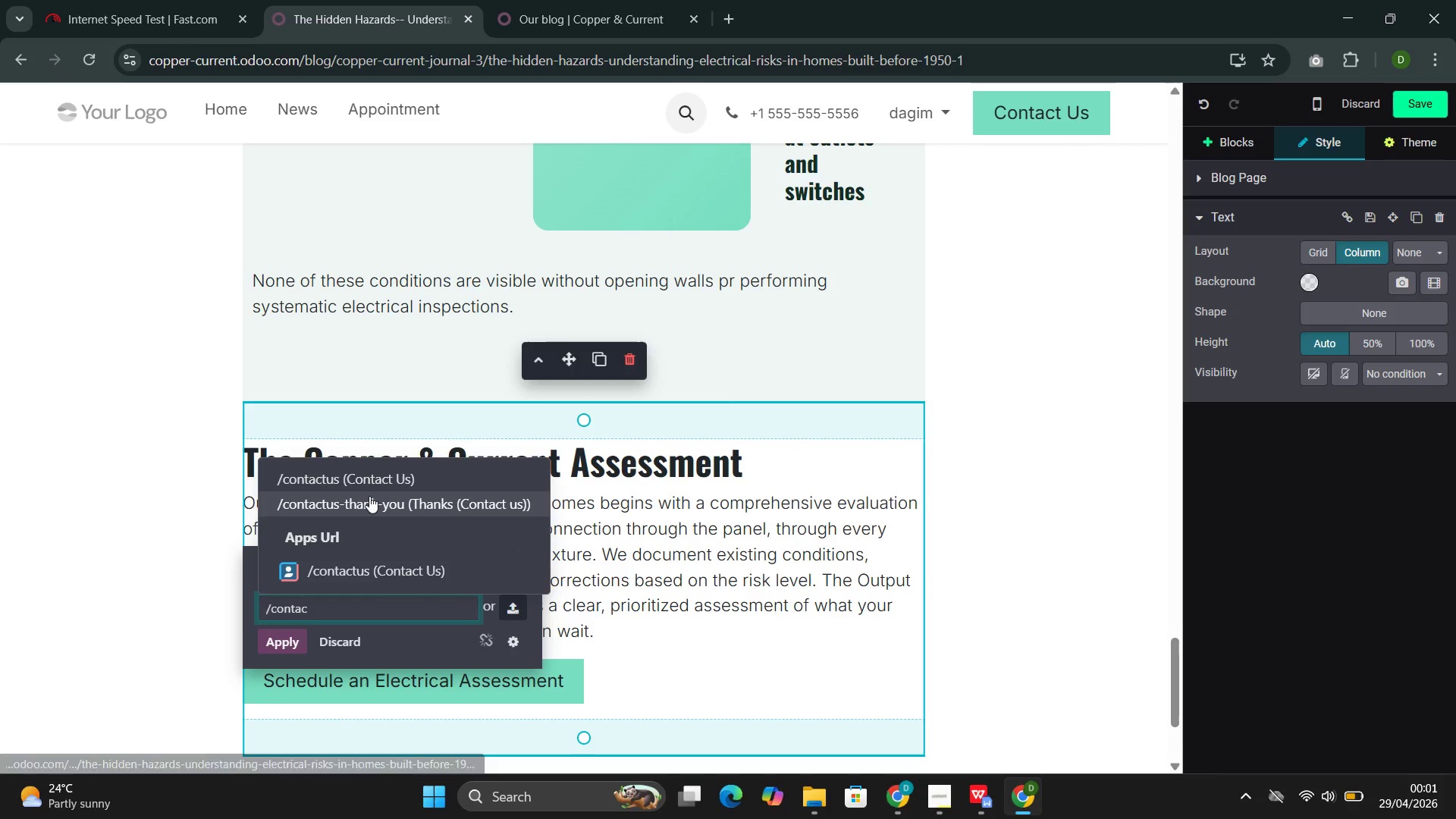 
left_click([349, 485])
 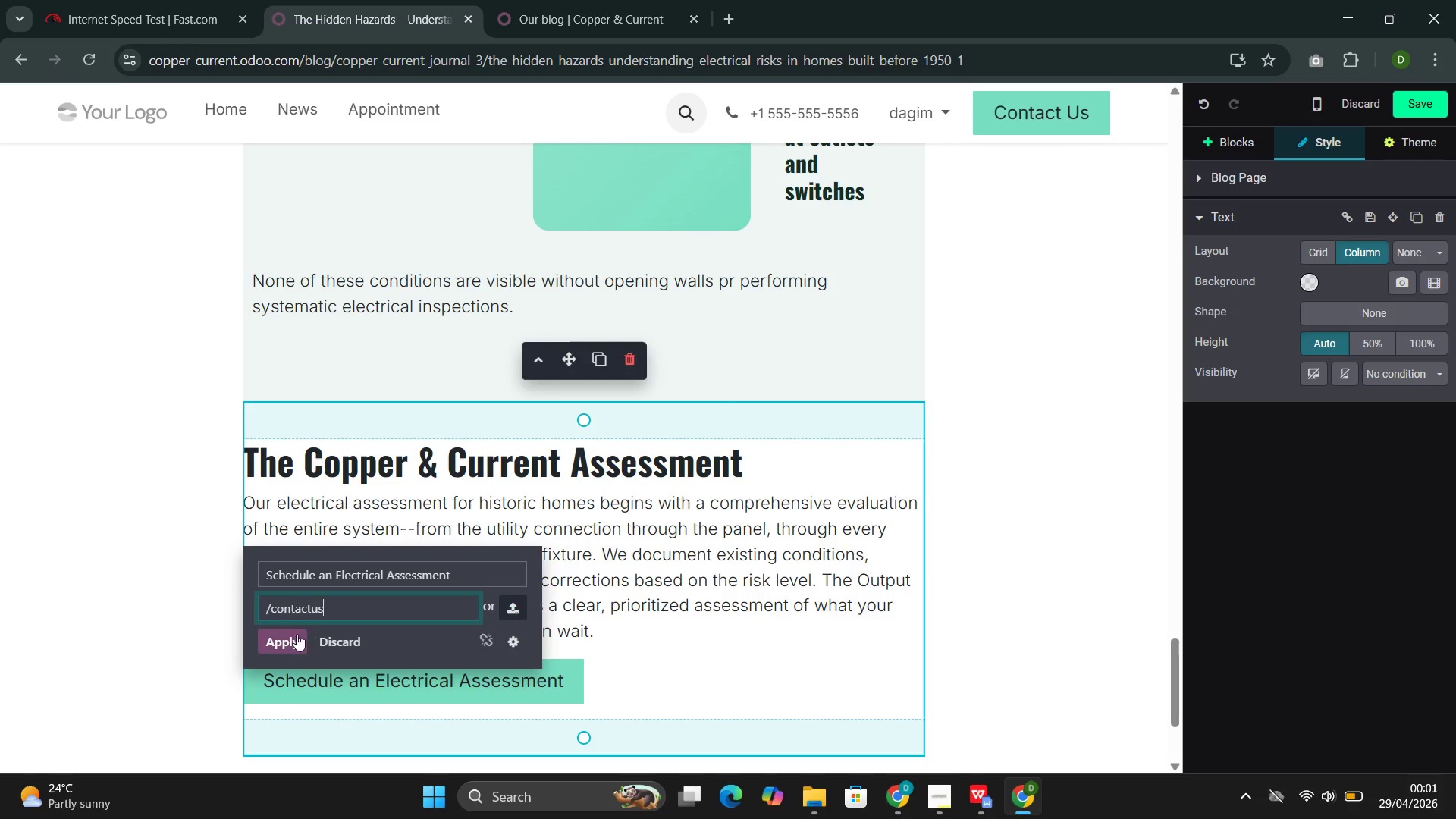 
left_click([287, 642])
 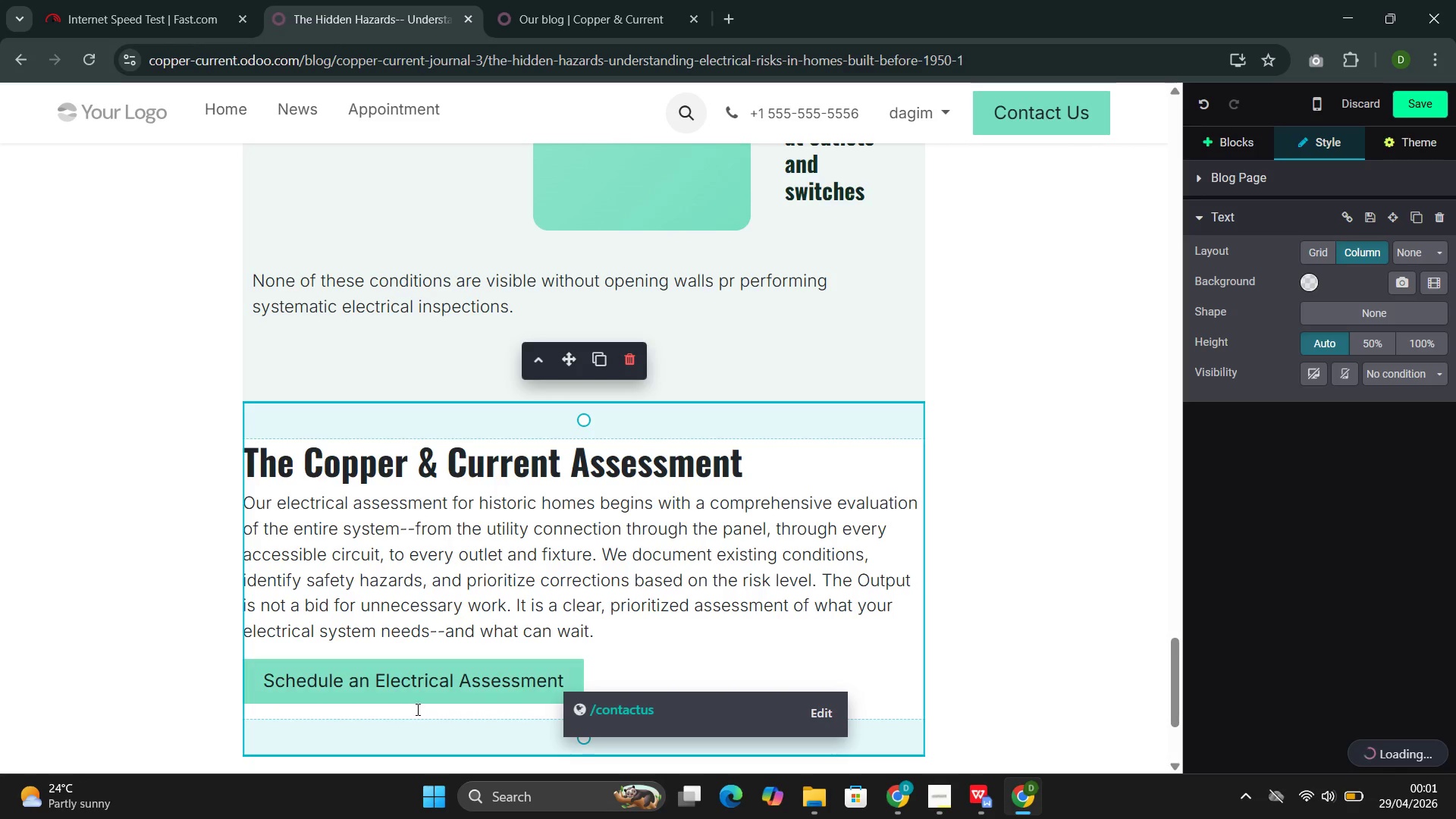 
left_click([425, 693])
 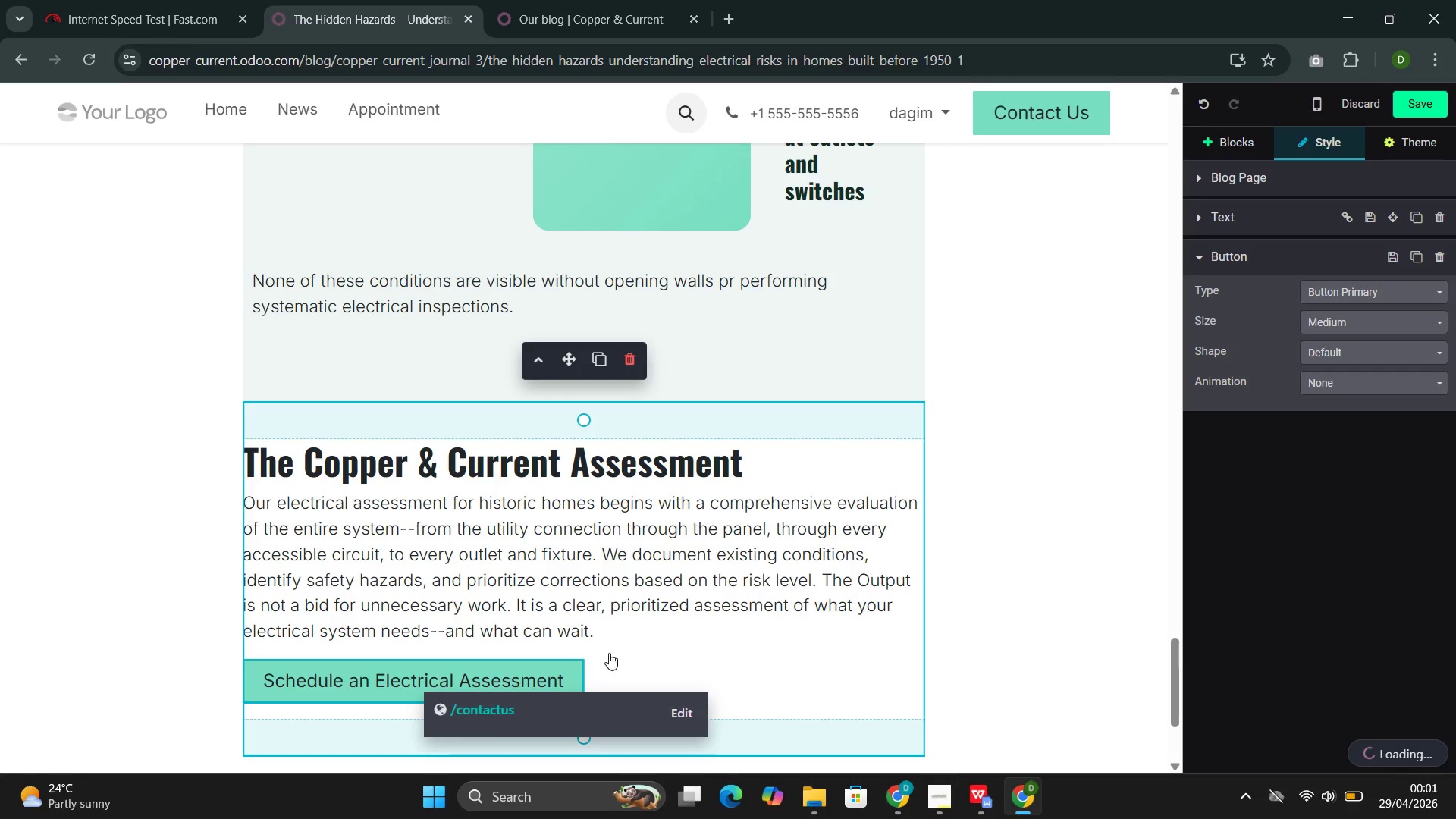 
left_click([700, 621])
 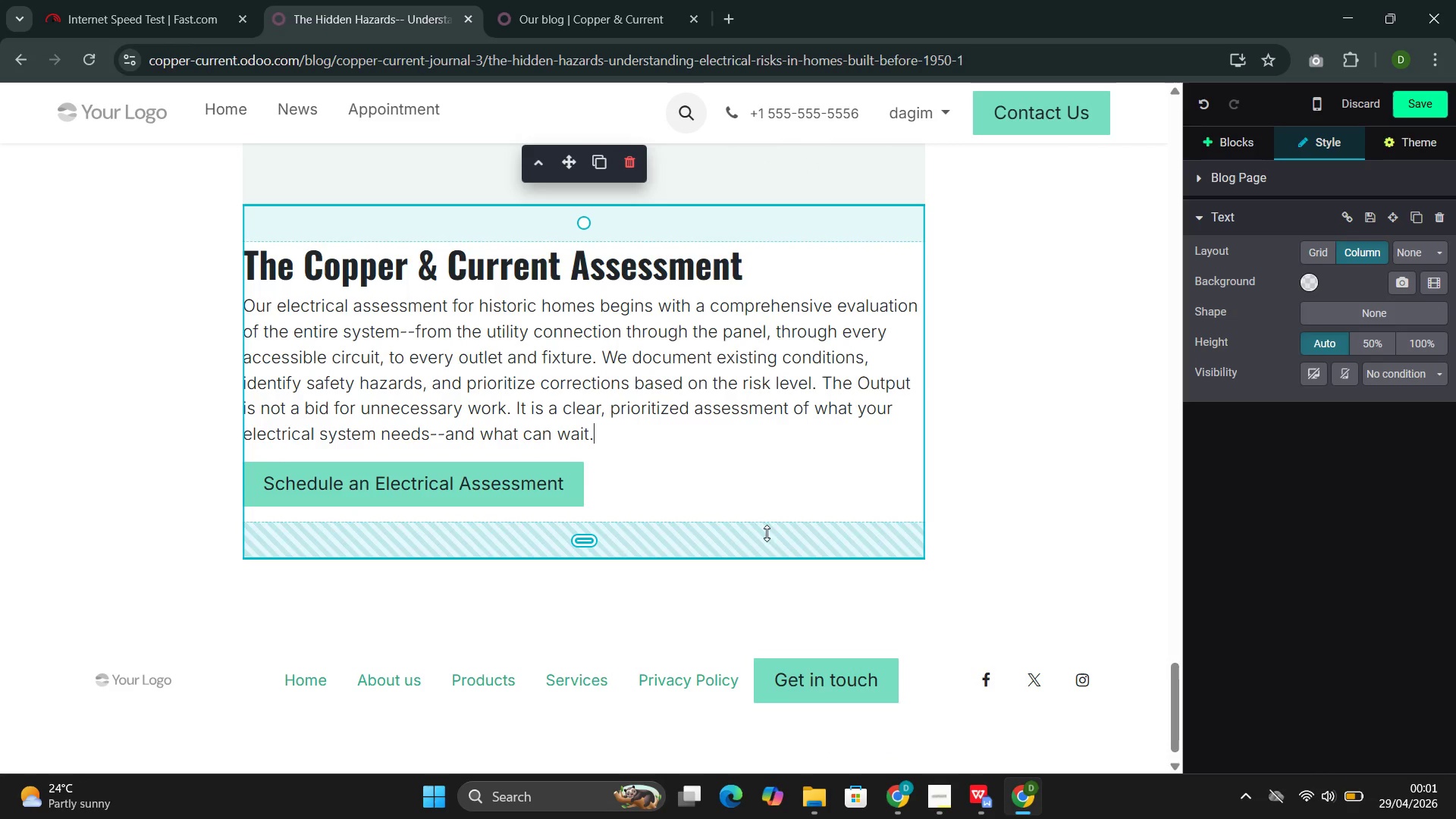 
left_click([1420, 111])
 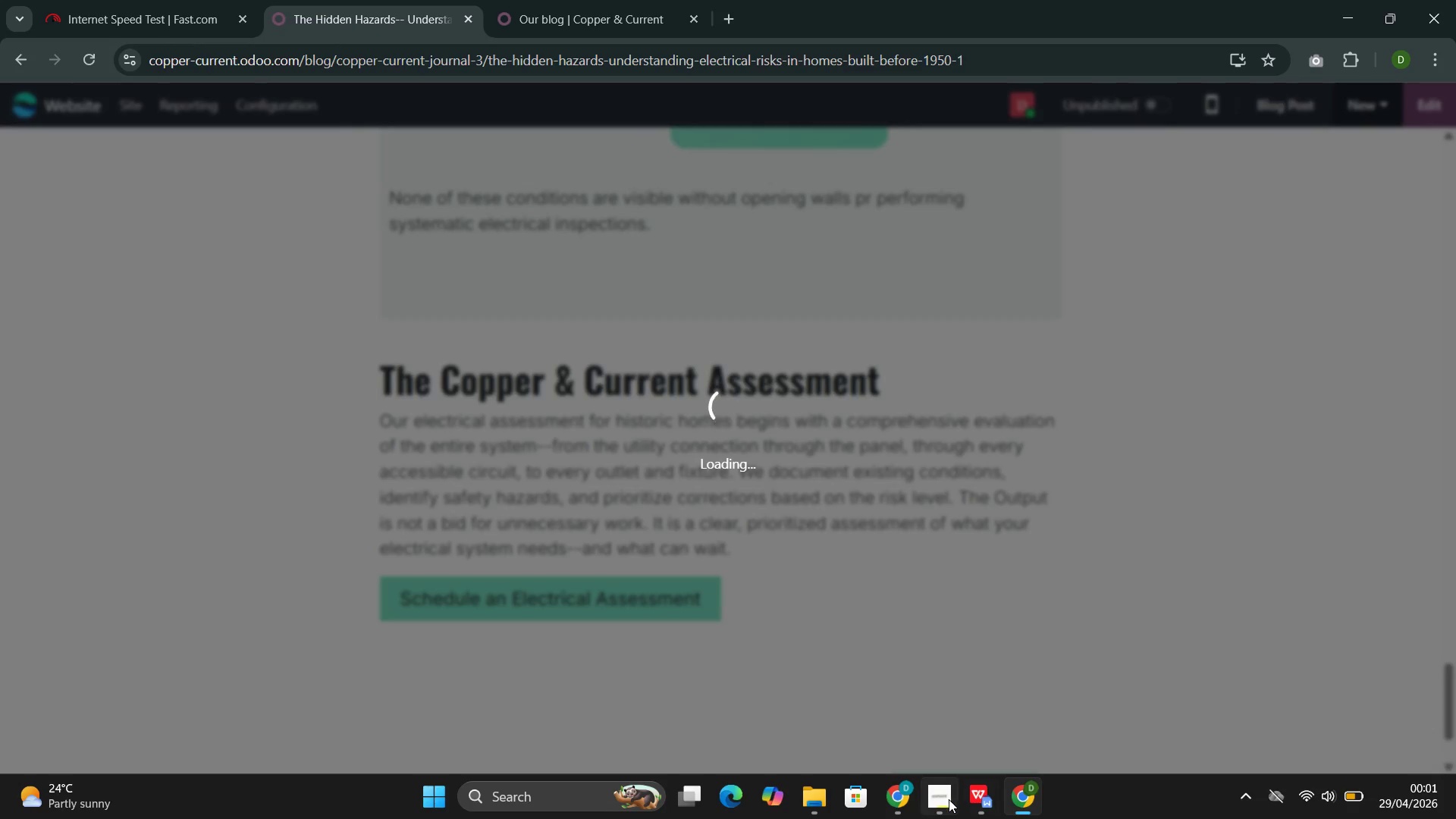 
left_click([897, 722])